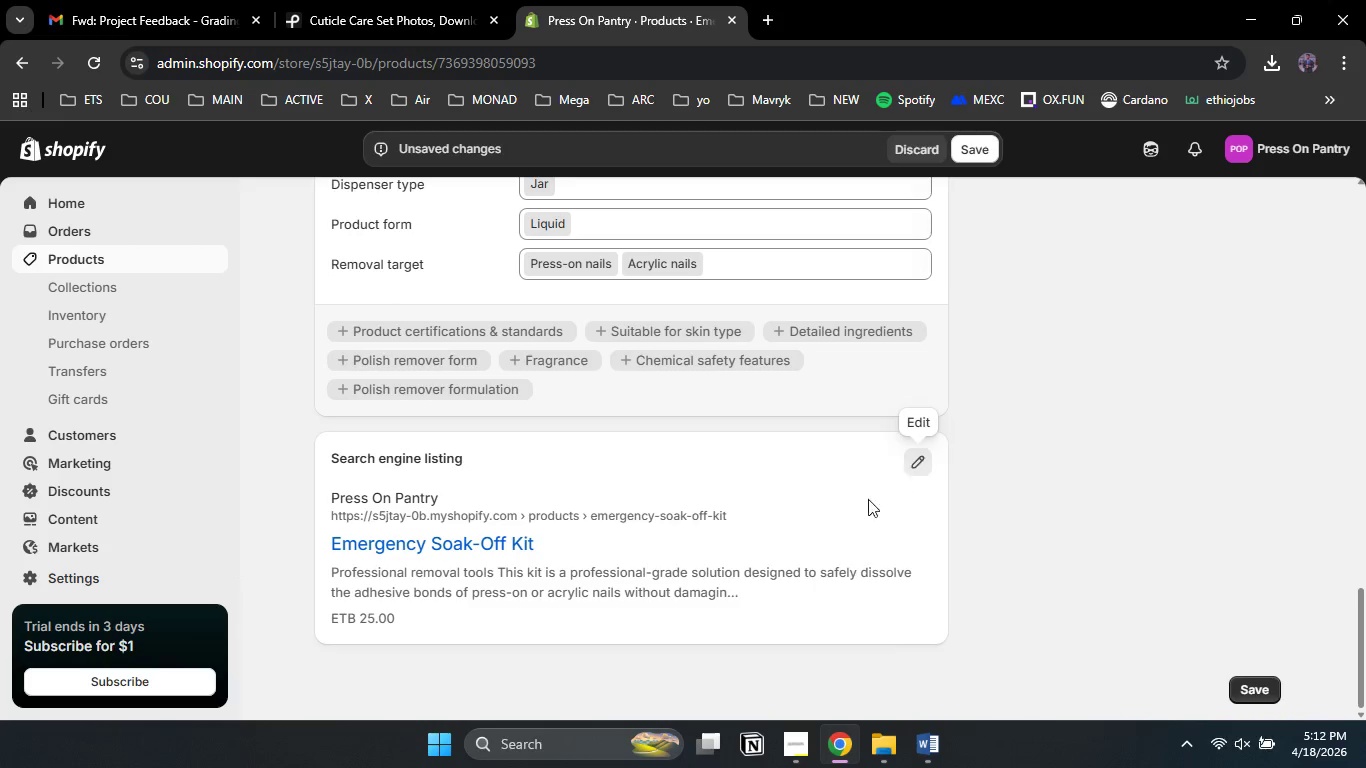 
left_click([517, 350])
 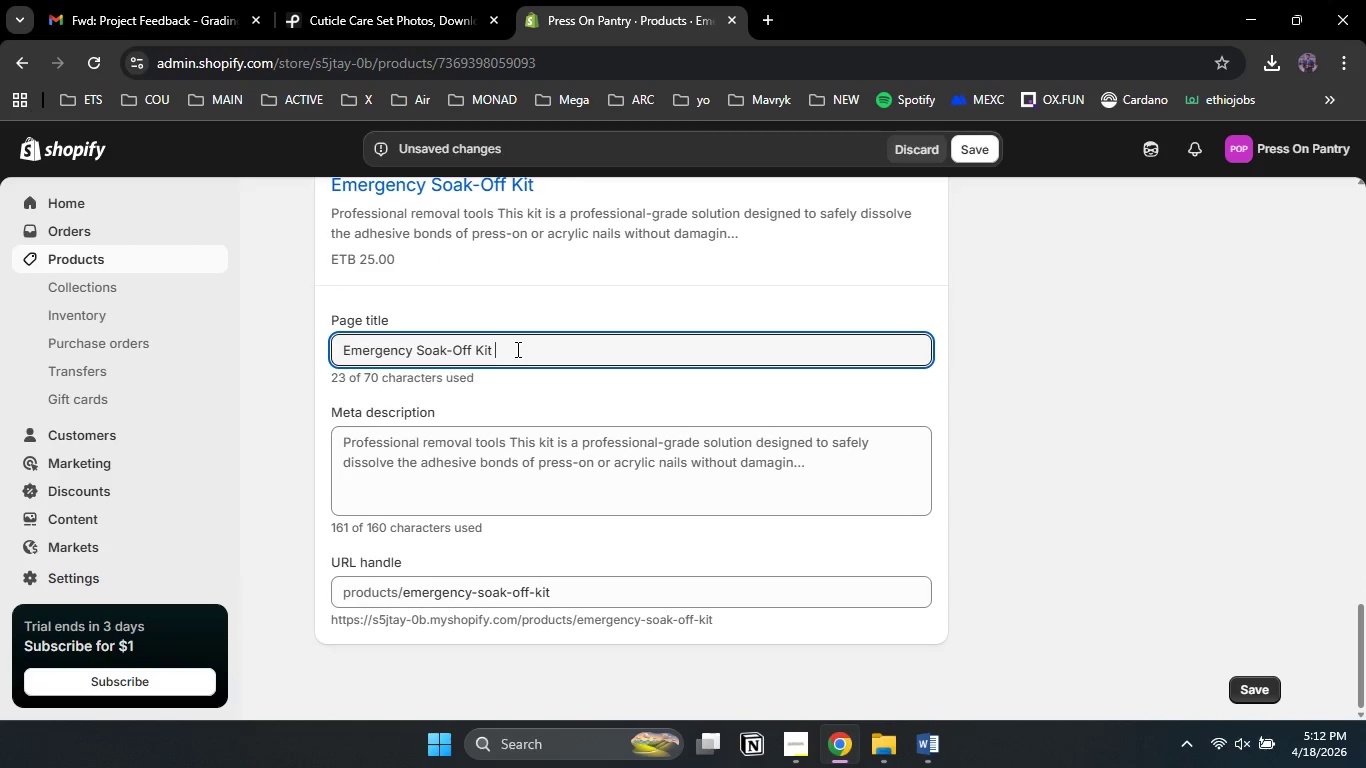 
scroll: coordinate [517, 353], scroll_direction: down, amount: 3.0
 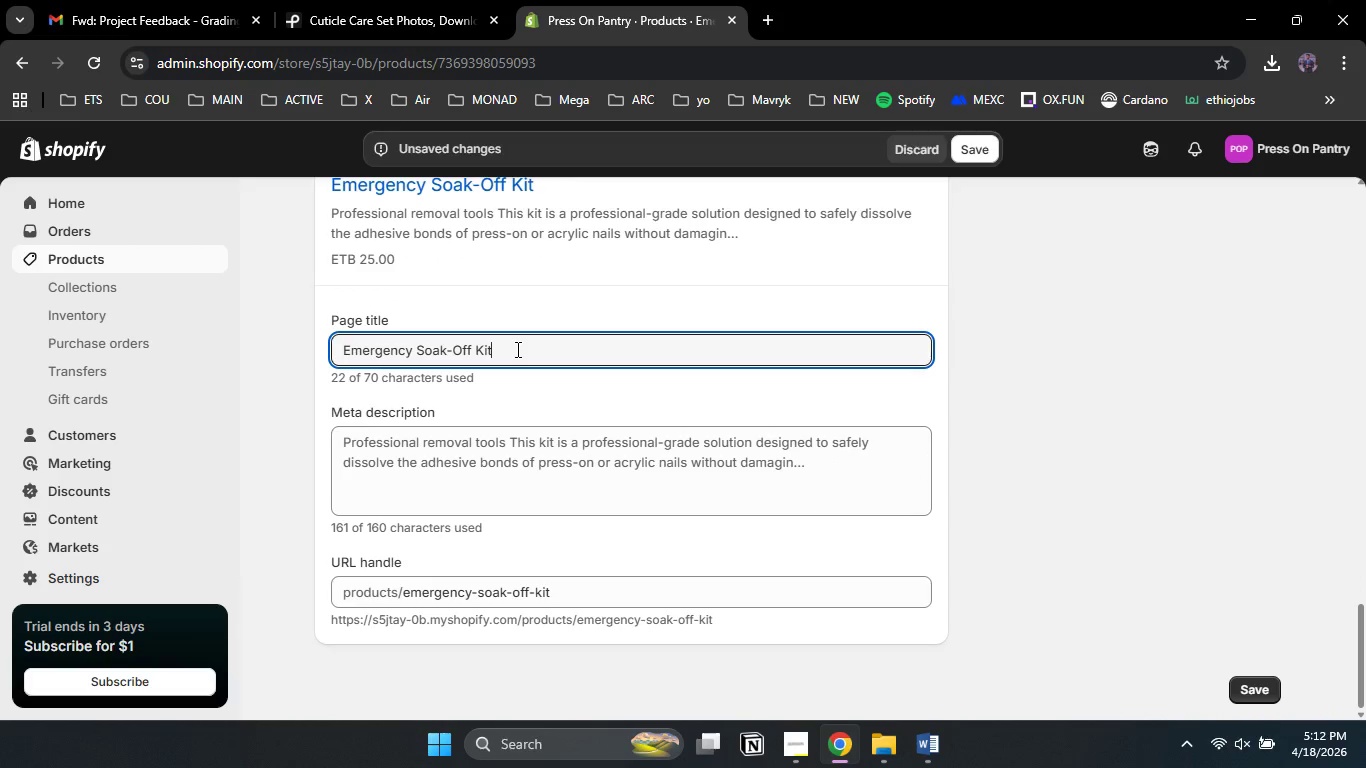 
key(Space)
 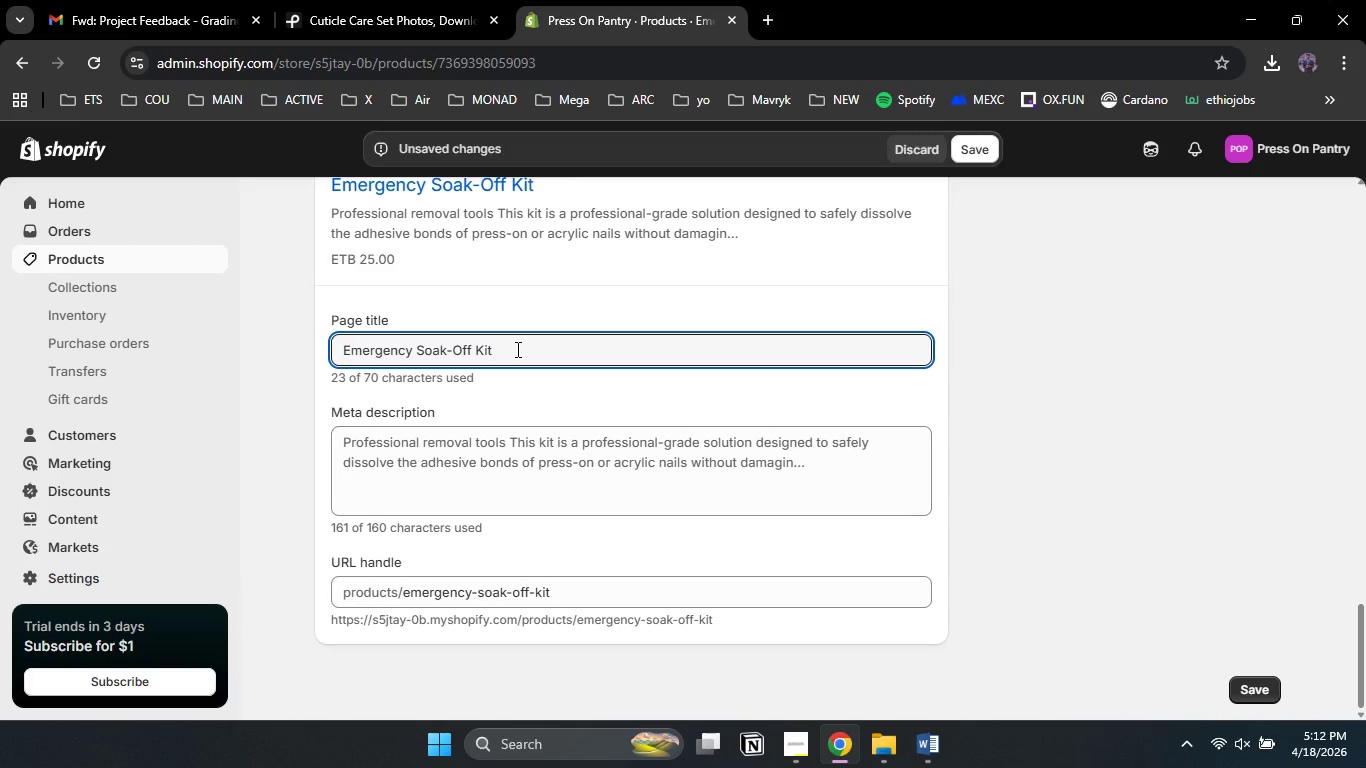 
key(Shift+Backslash)
 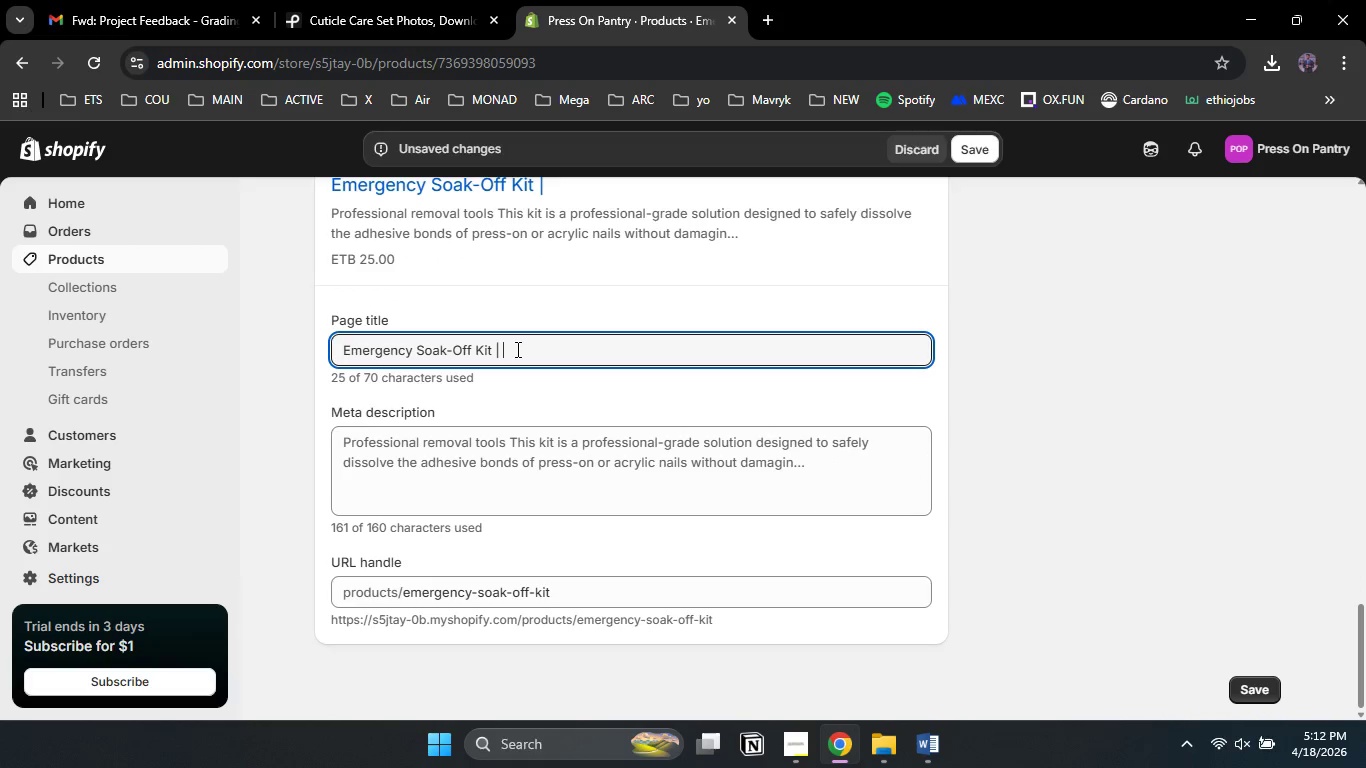 
key(Space)
 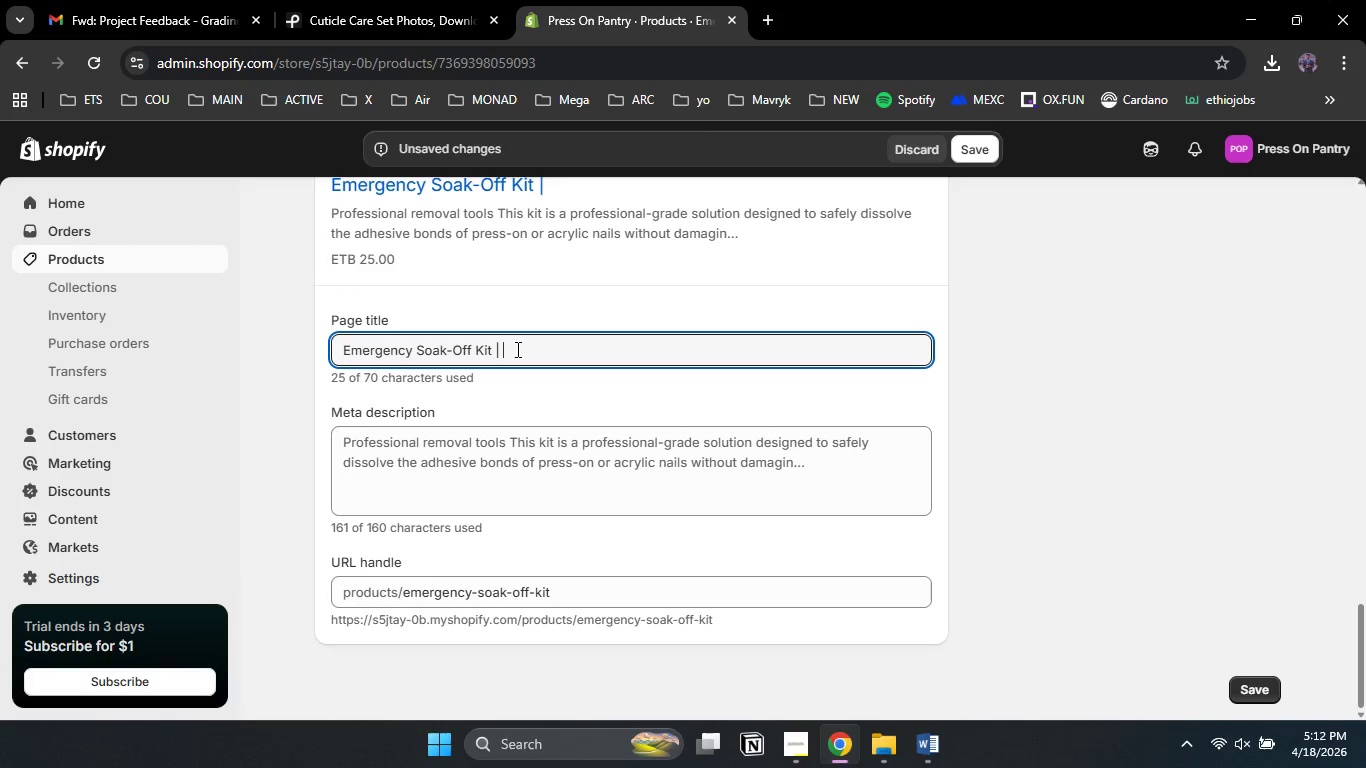 
type(Professional Press On Removal)
 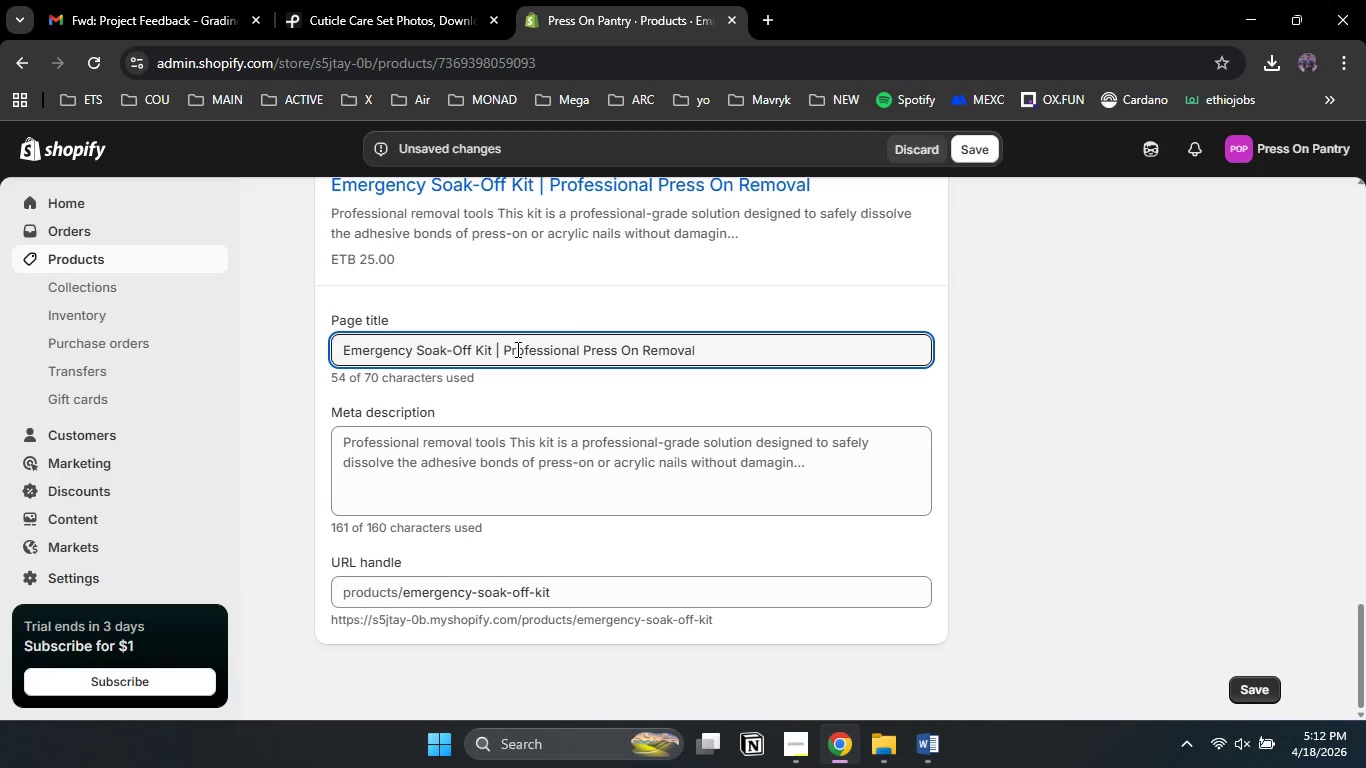 
left_click([476, 466])
 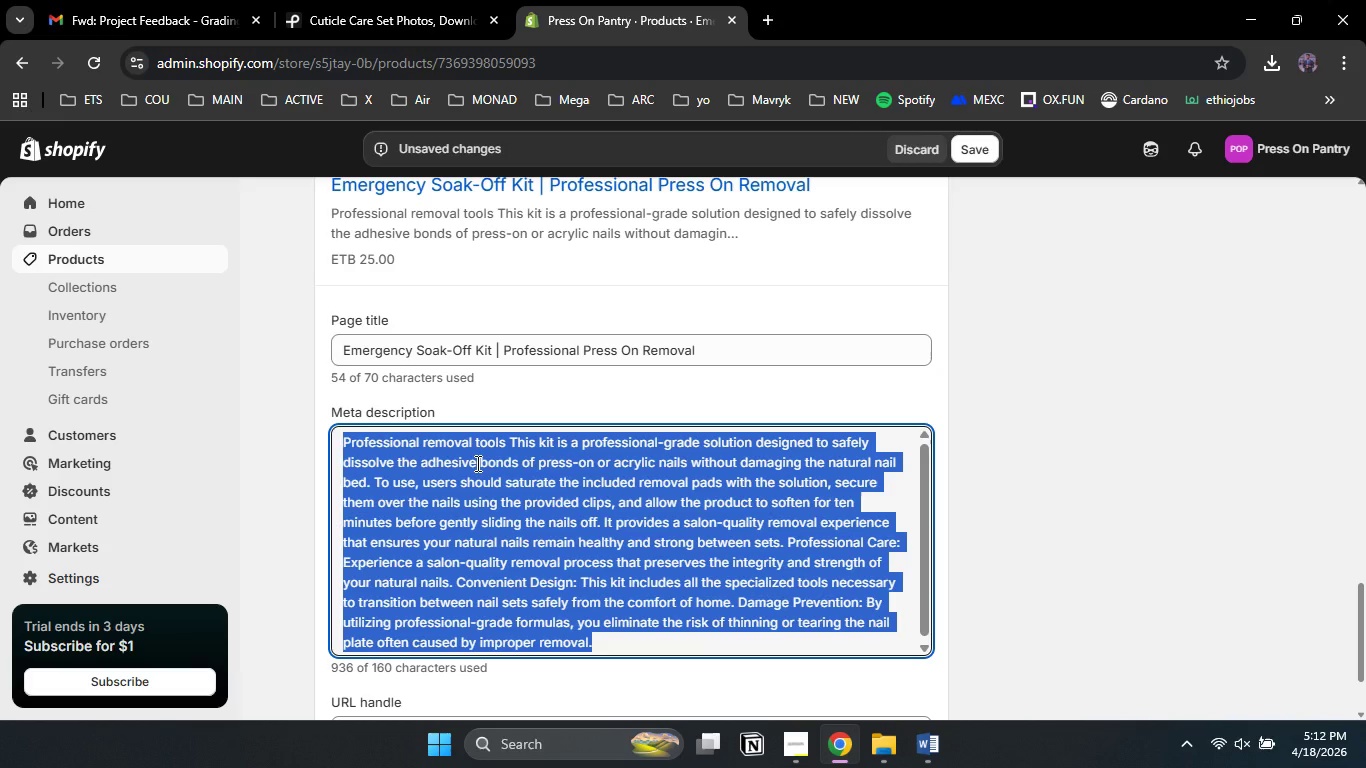 
key(Control+A)
 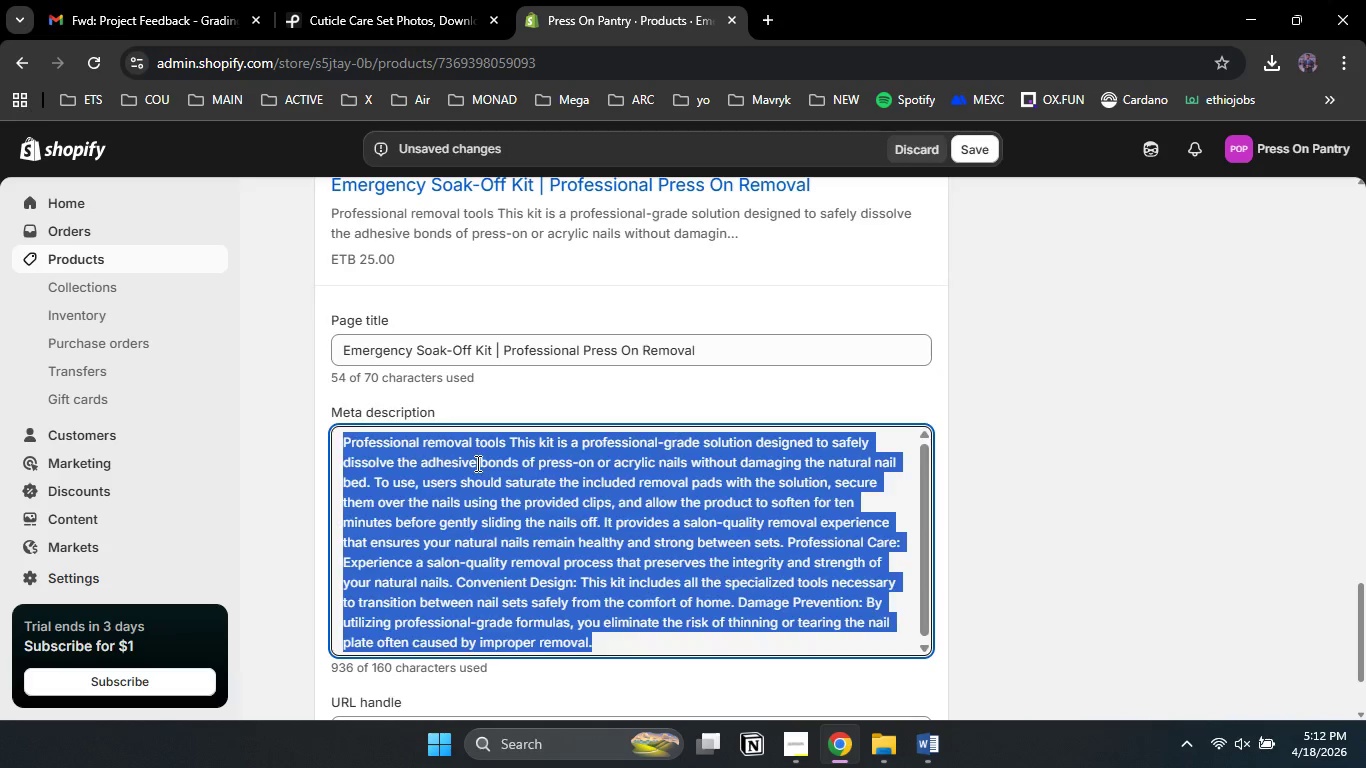 
type(Safely remove acrylics at home with our emergency soak off kit. Part of our premium nail after )
key(Backspace)
type(care kir)
key(Backspace)
type(t designed for dam)
 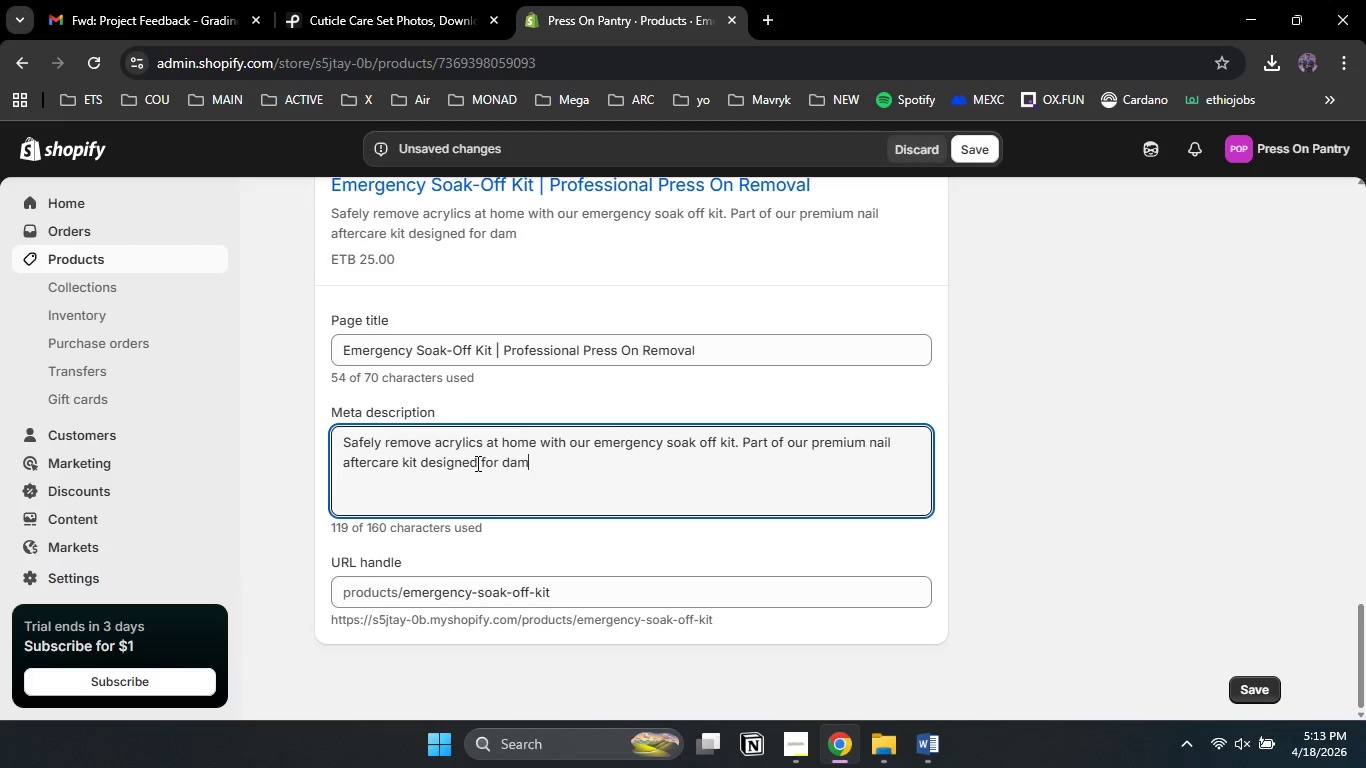 
type(aged)
key(Backspace)
type( )
 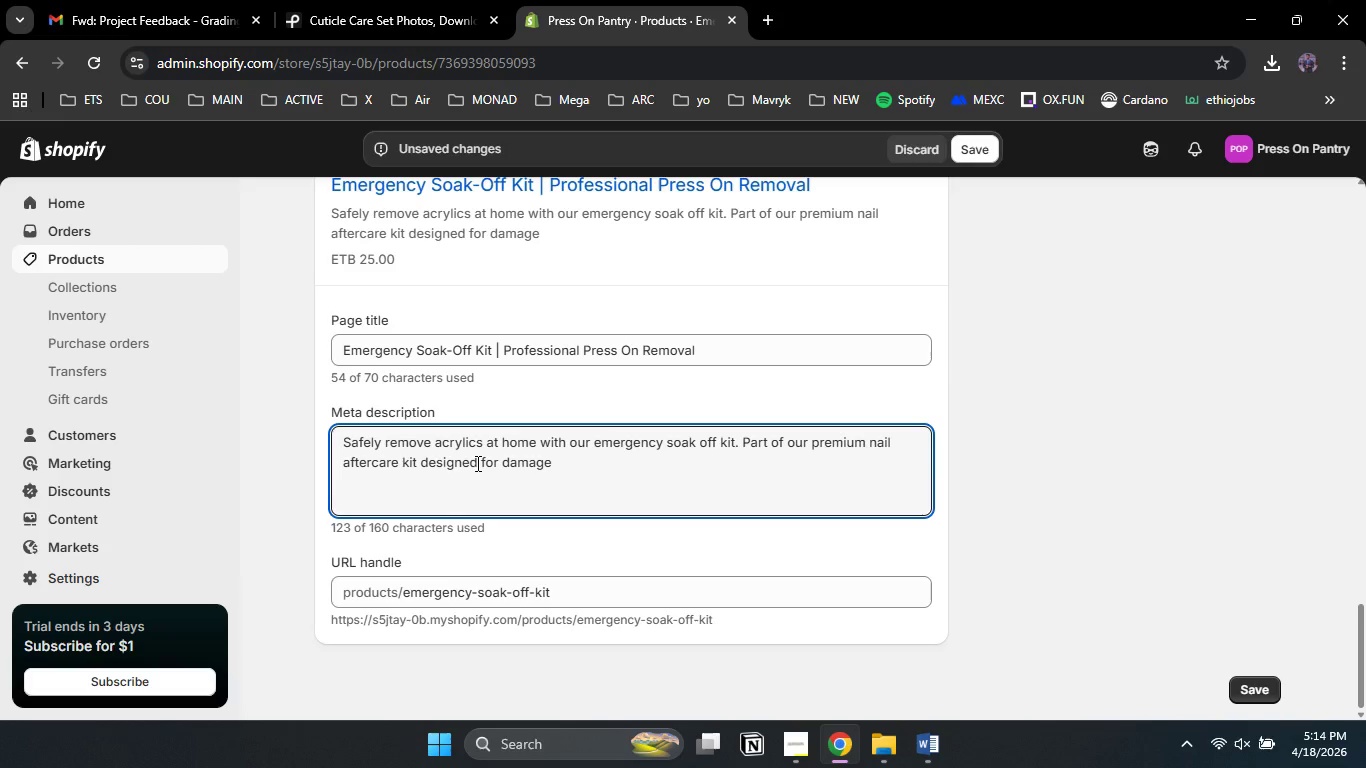 
type(free remoc)
key(Backspace)
type(val and nail health.)
 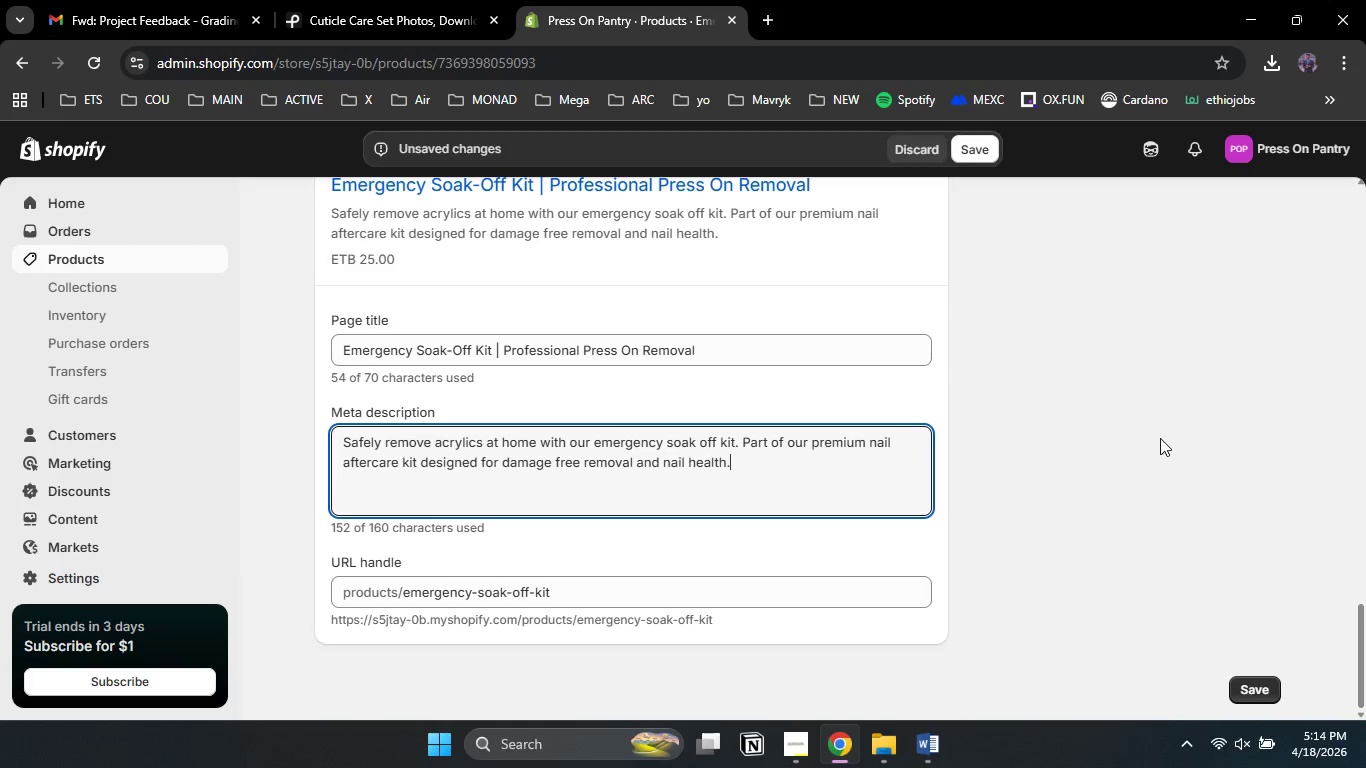 
left_click([1162, 437])
 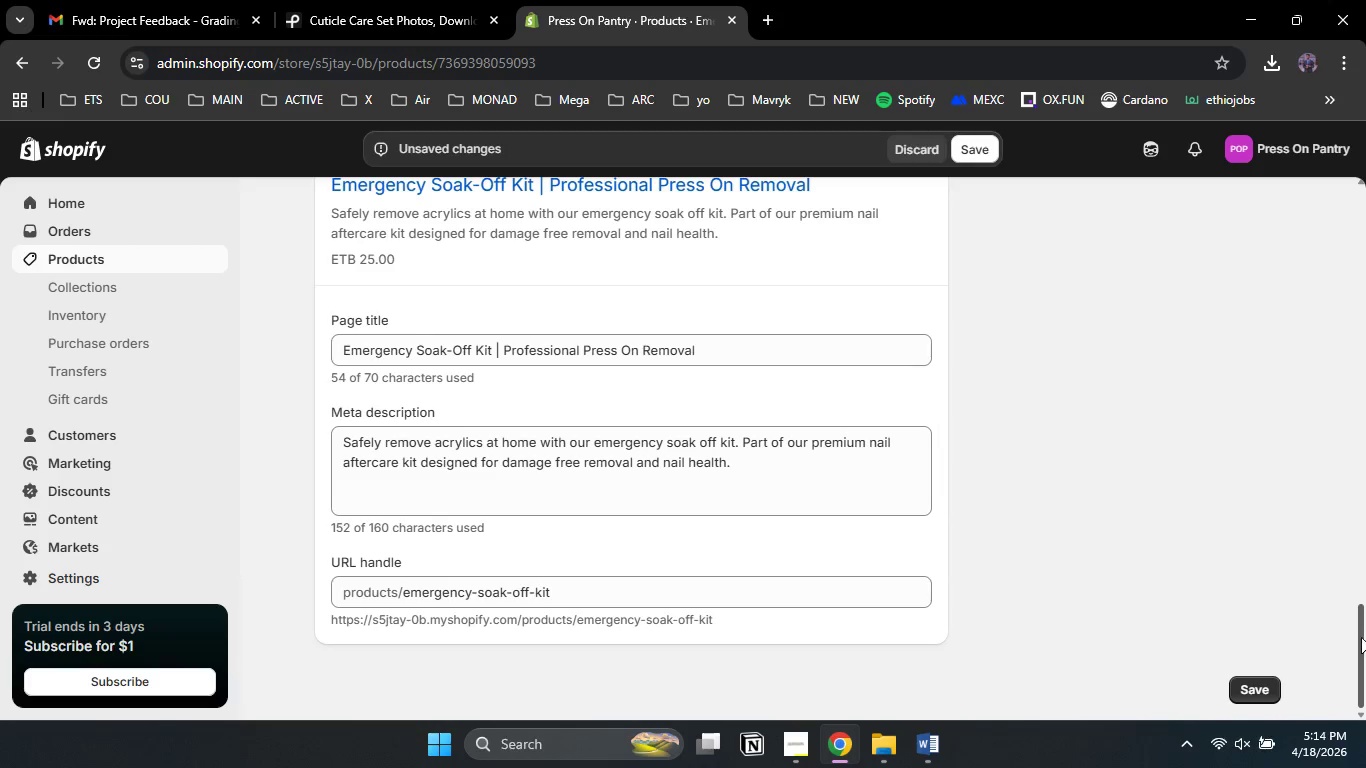 
left_click_drag(start_coordinate=[1360, 637], to_coordinate=[1364, 666])
 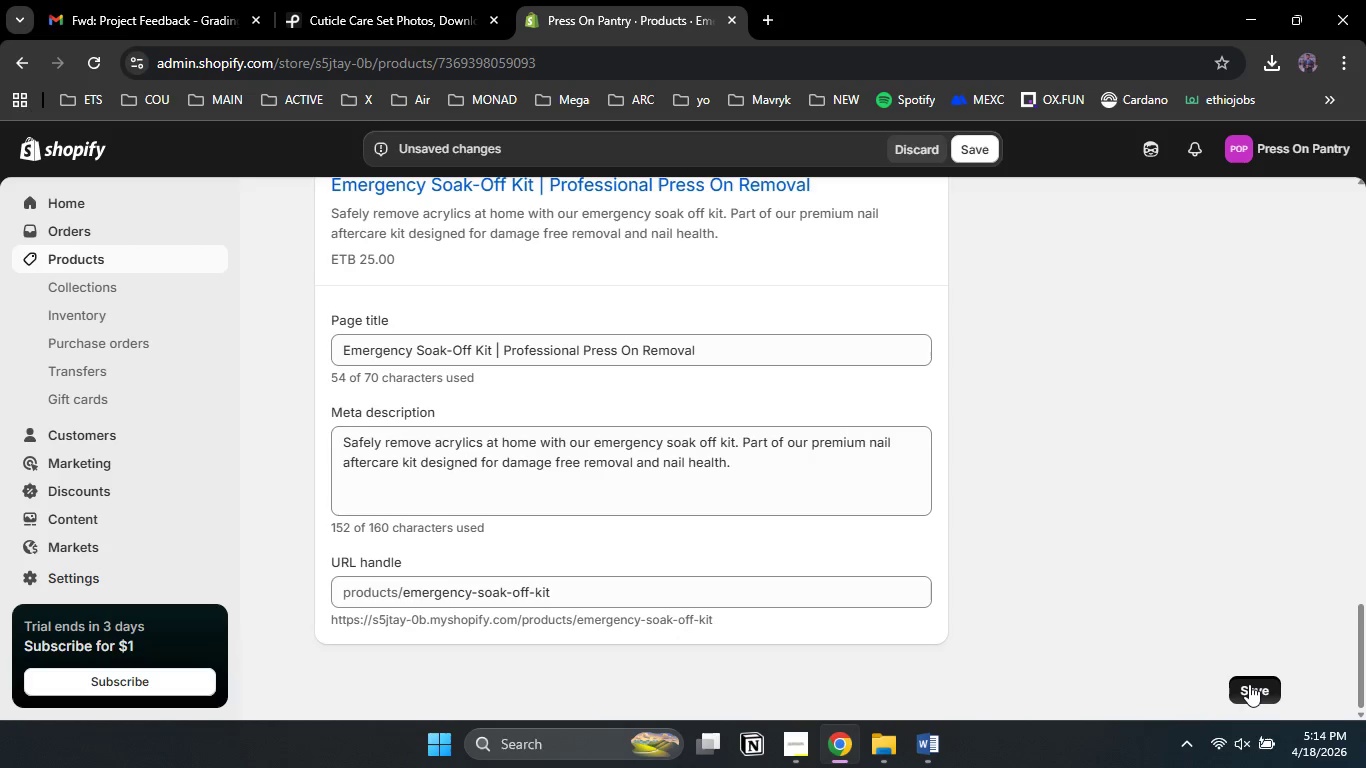 
left_click([1248, 684])
 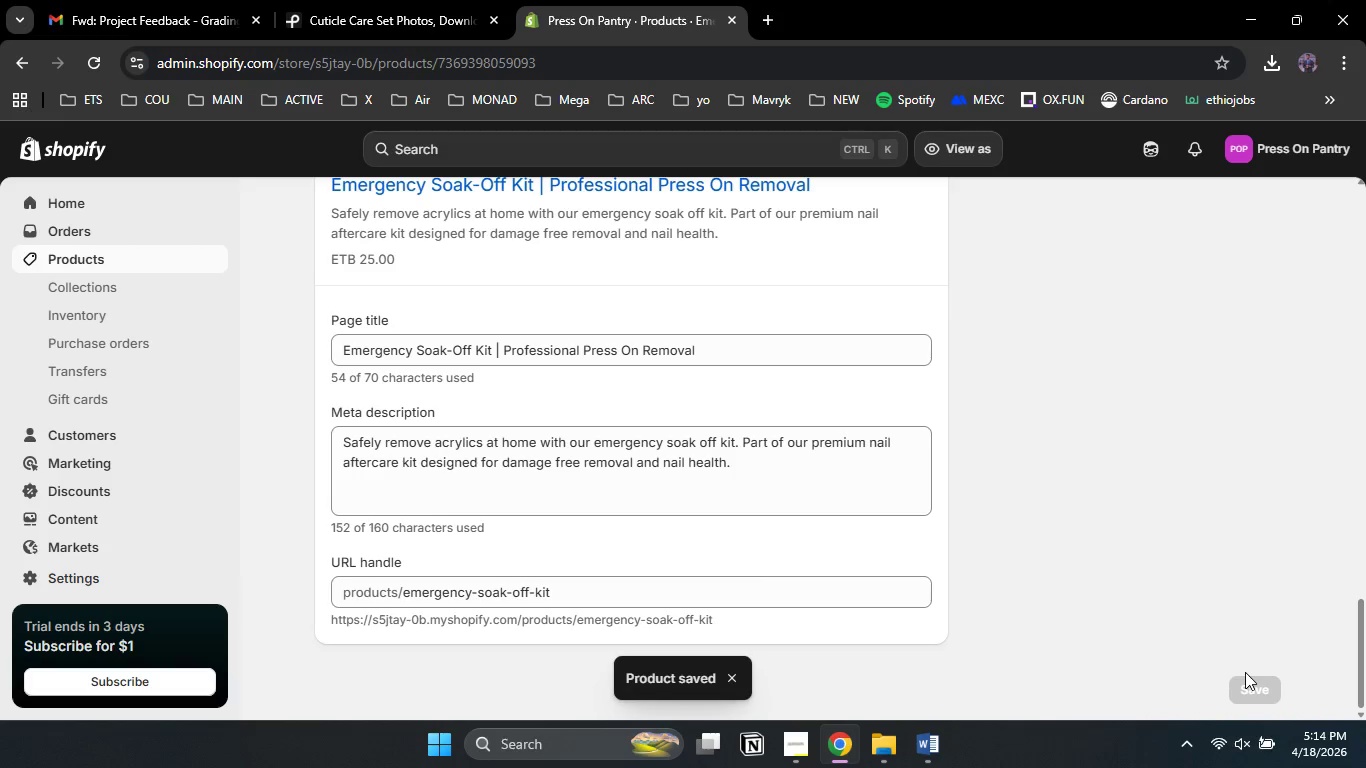 
wait(6.45)
 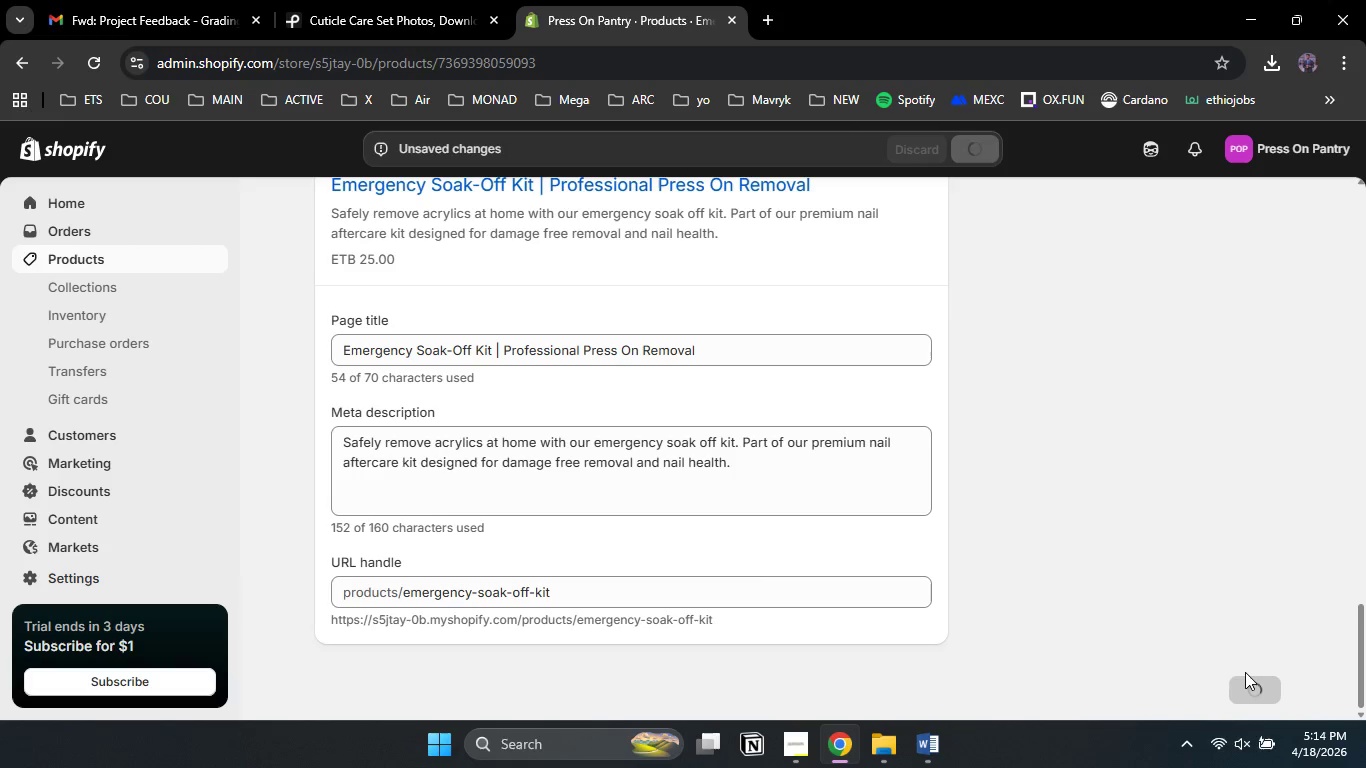 
scroll: coordinate [1245, 672], scroll_direction: up, amount: 25.0
 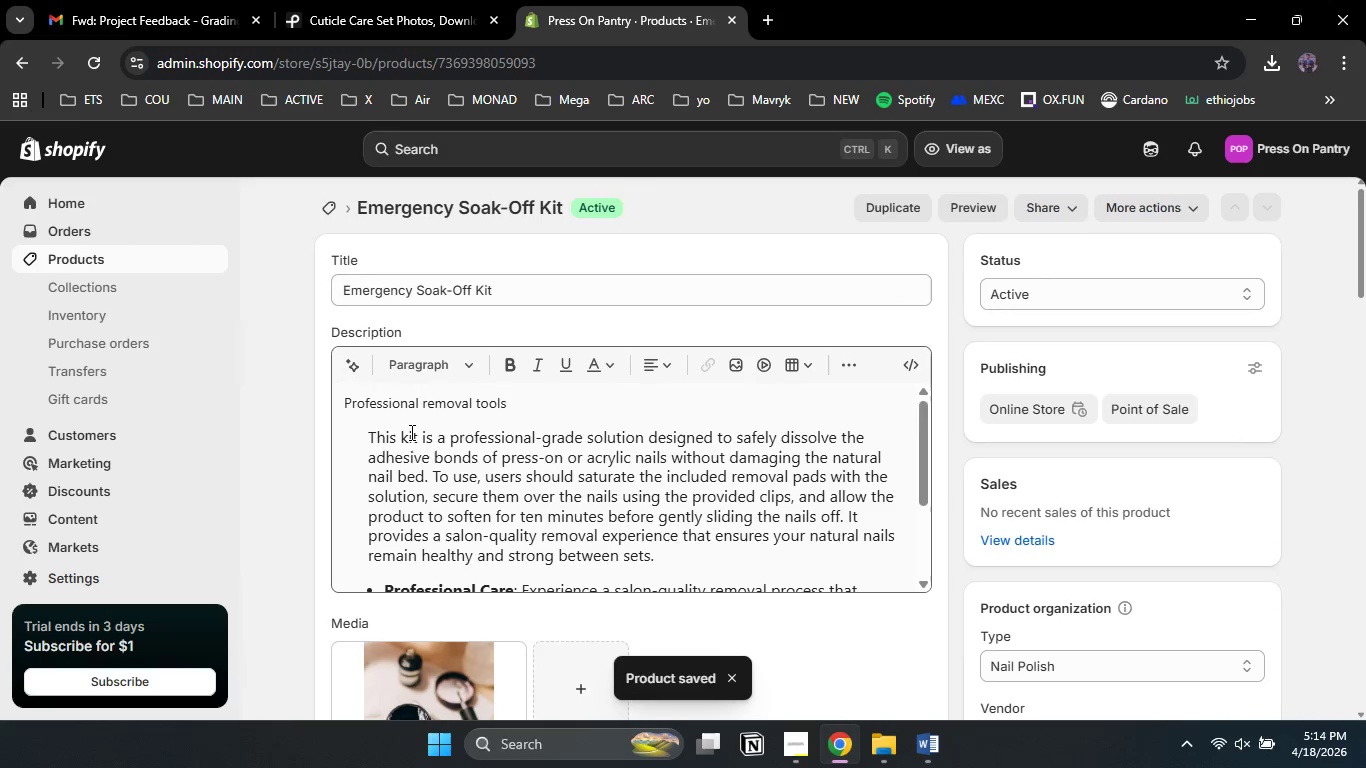 
scroll: coordinate [410, 432], scroll_direction: down, amount: 2.0
 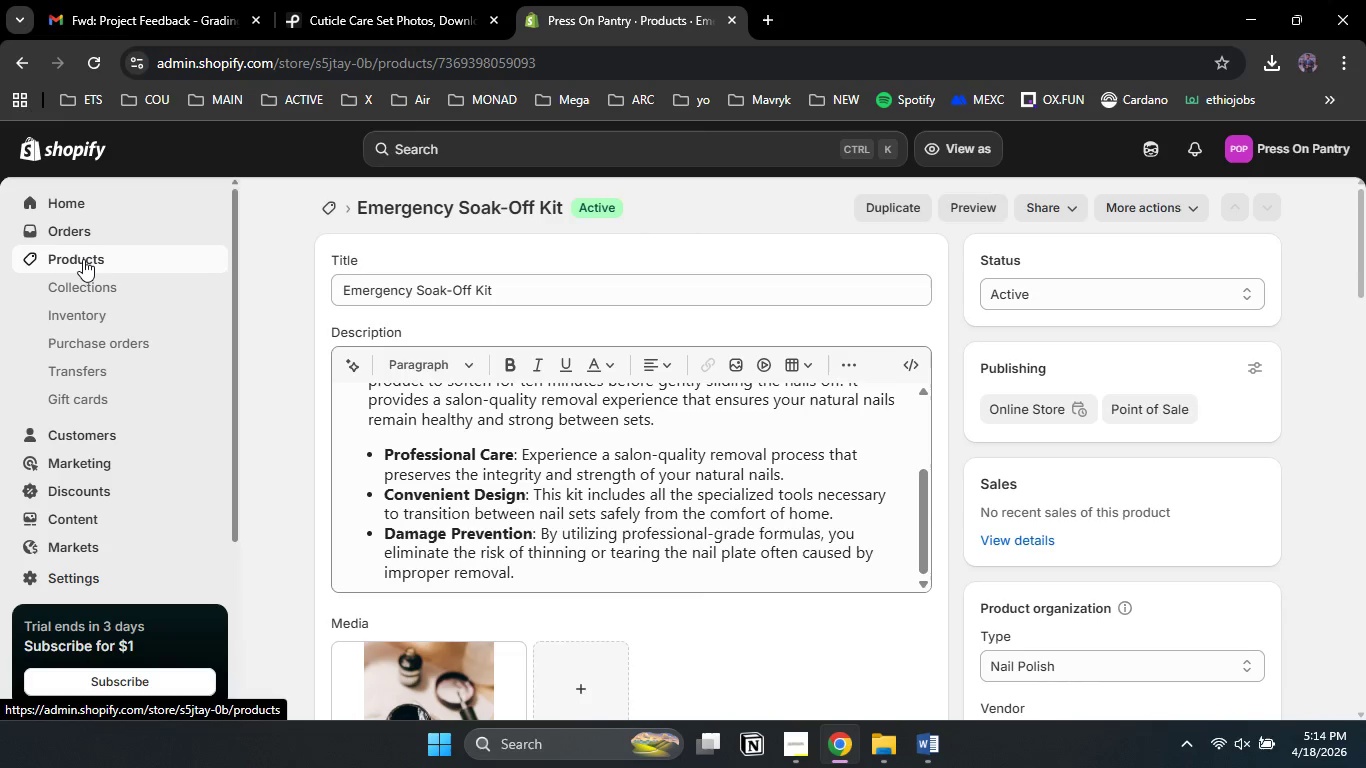 
left_click([83, 259])
 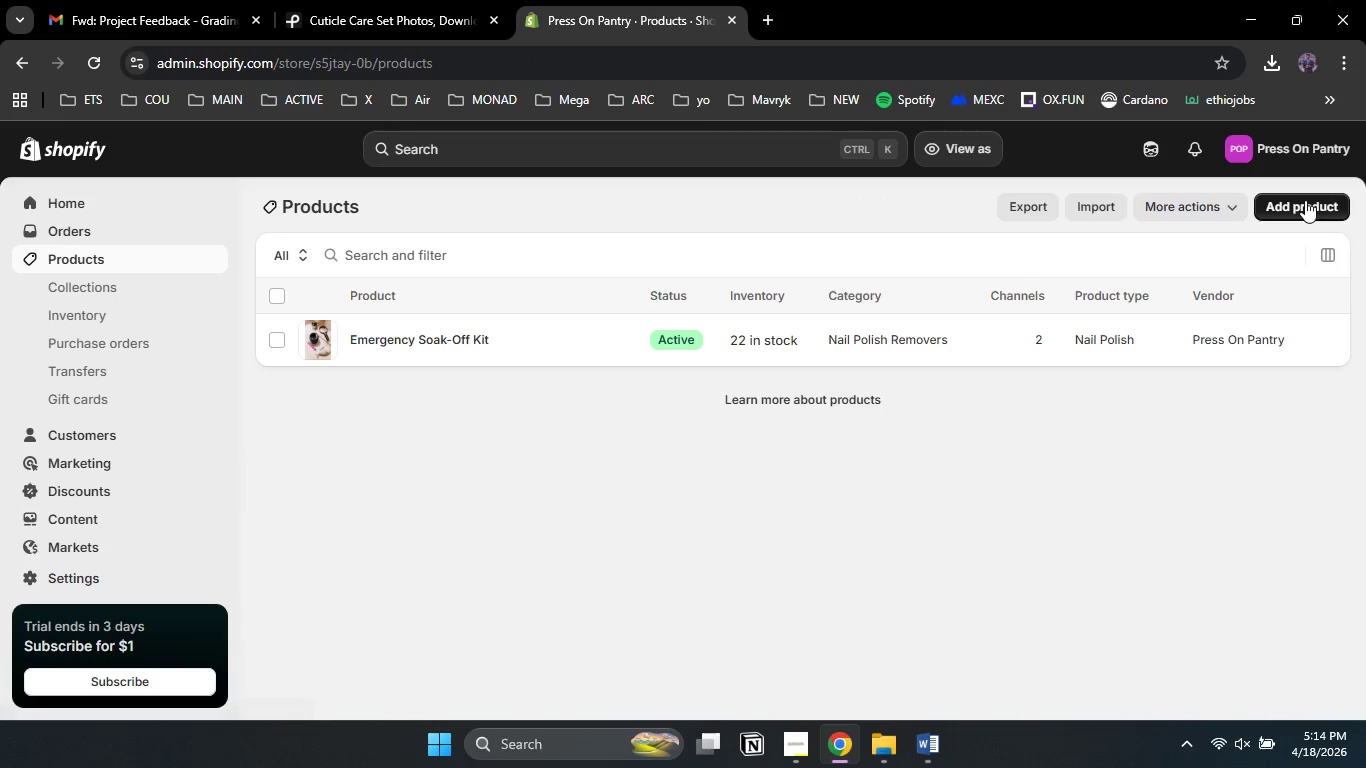 
wait(6.16)
 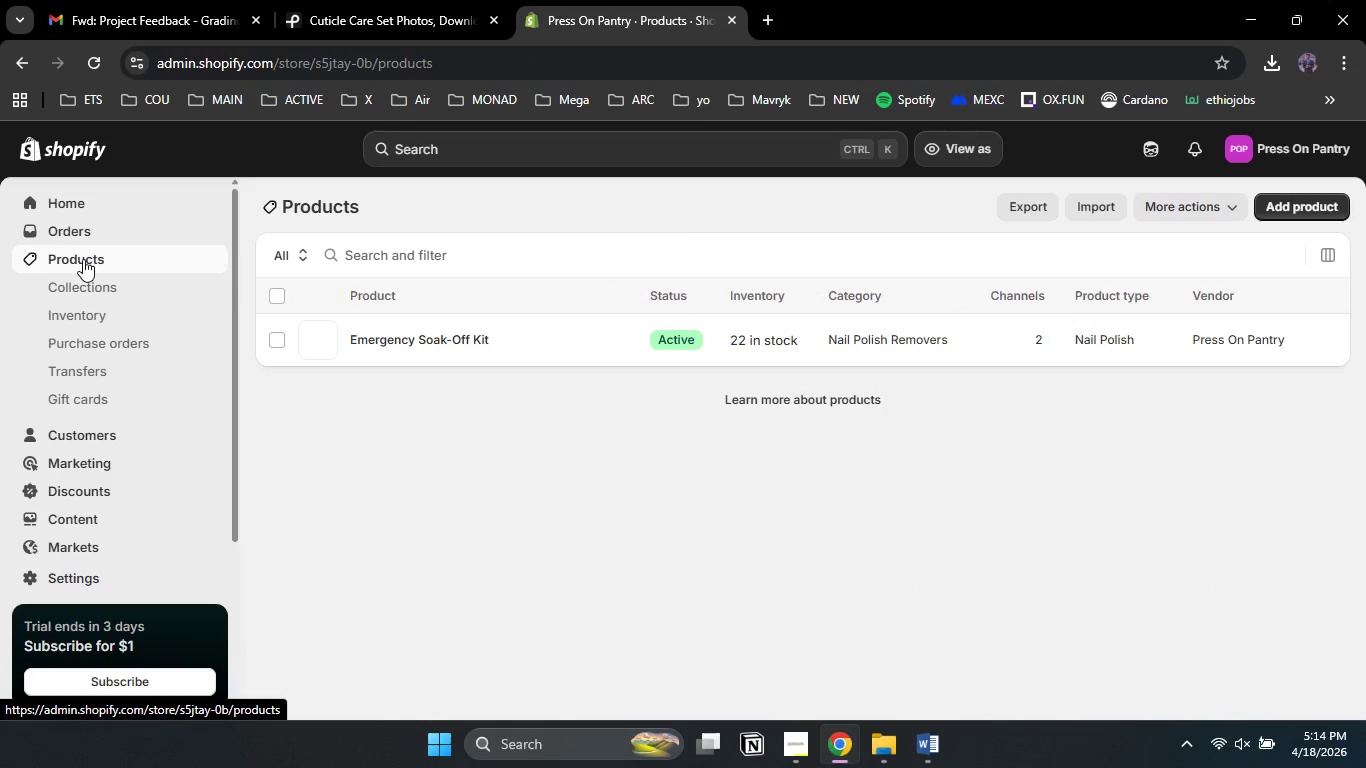 
left_click([1305, 200])
 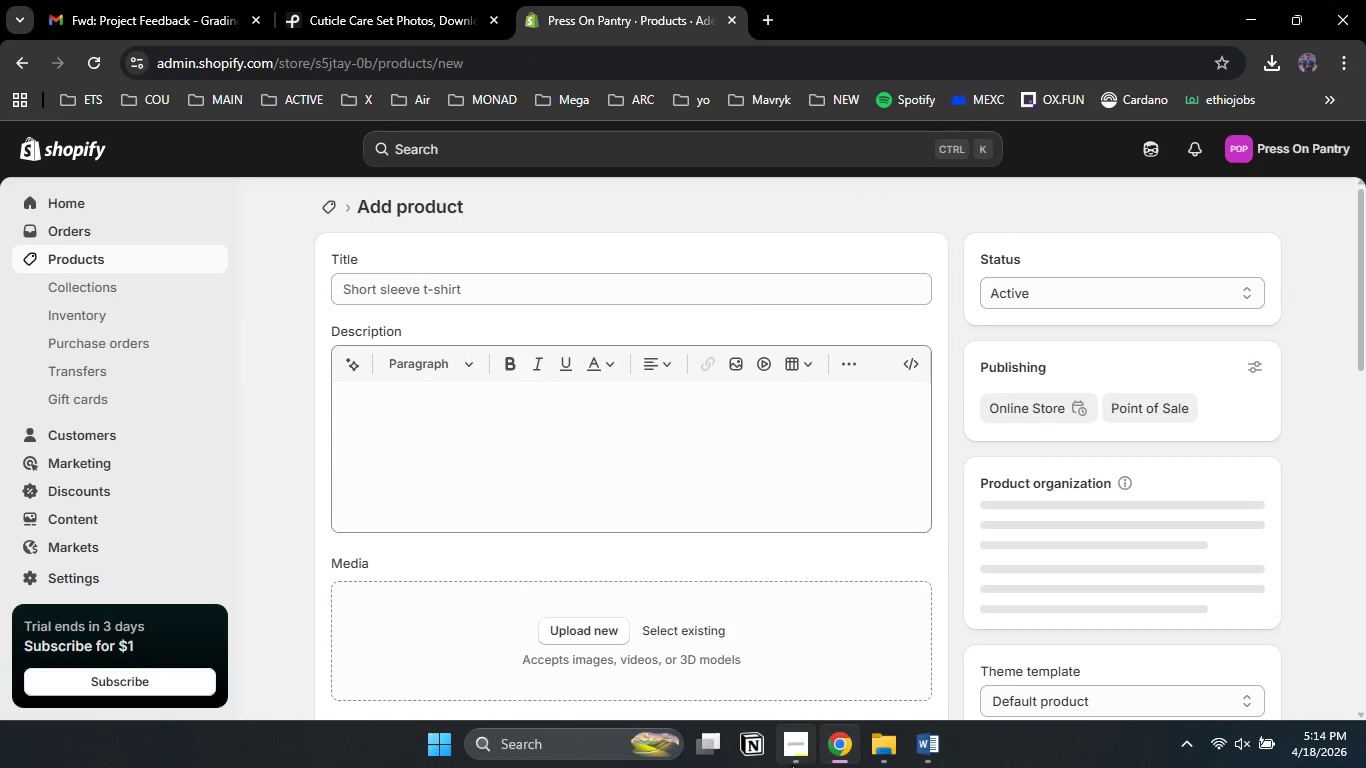 
left_click([801, 753])